 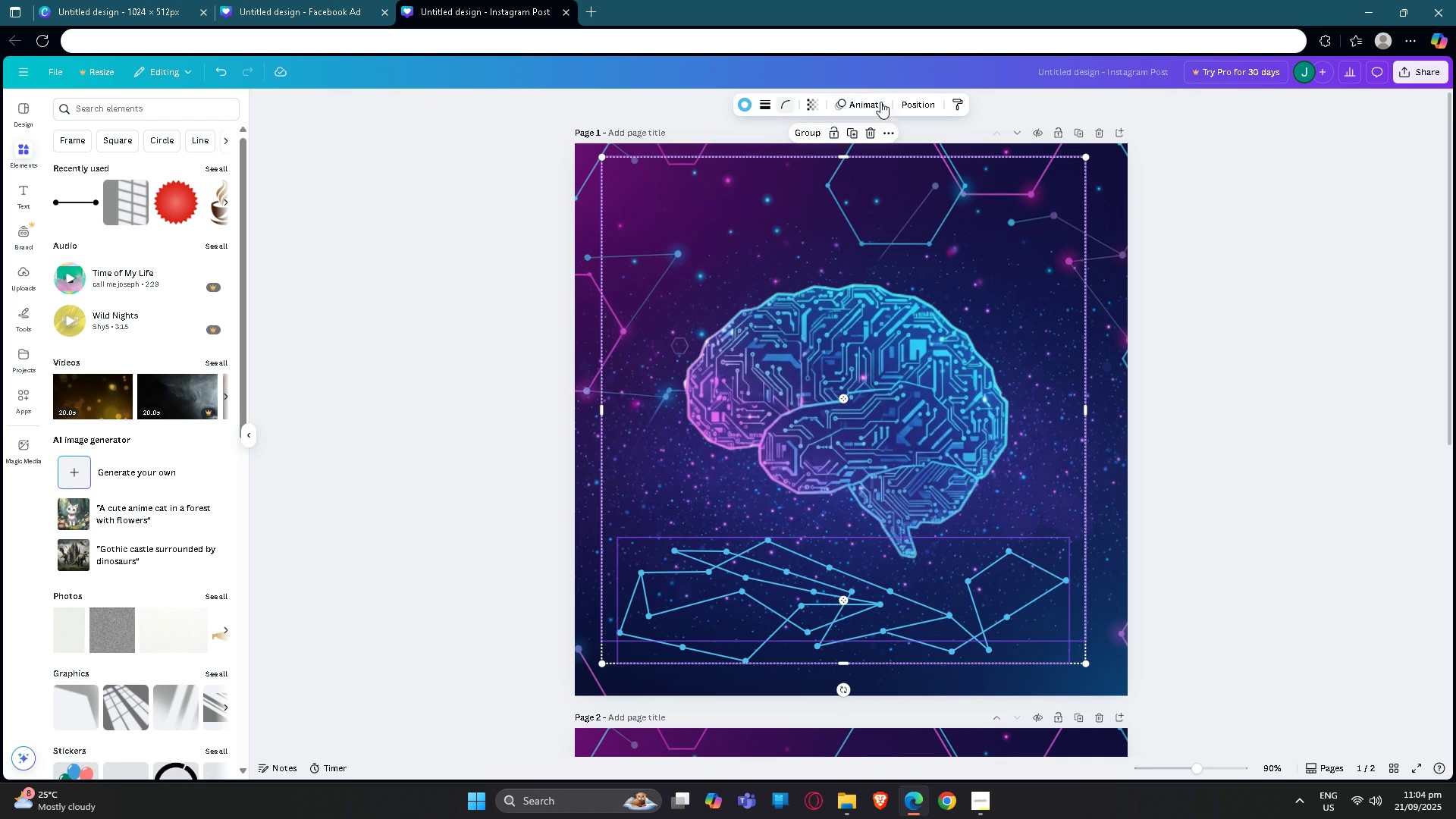 
double_click([915, 375])
 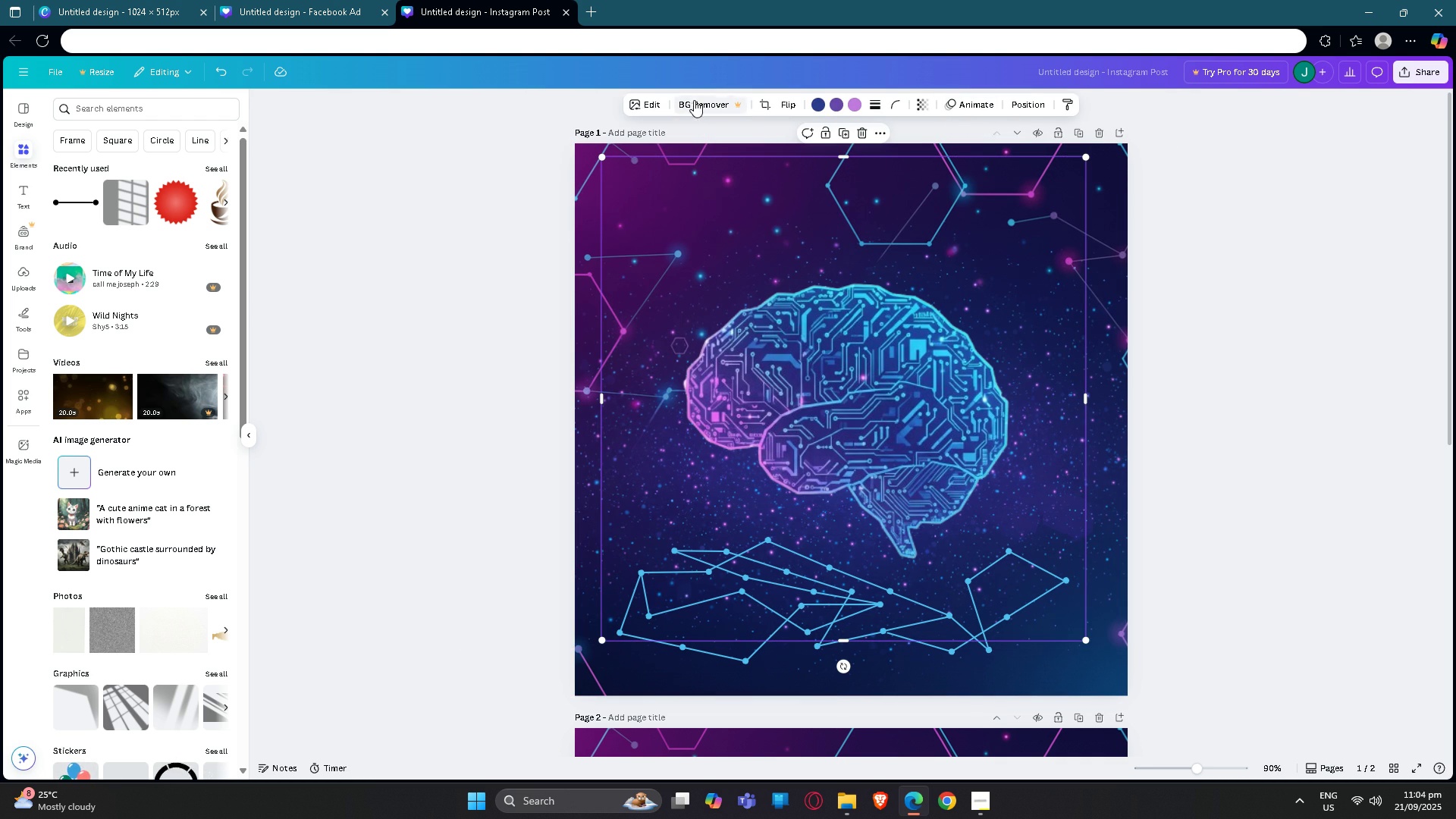 
left_click([653, 100])
 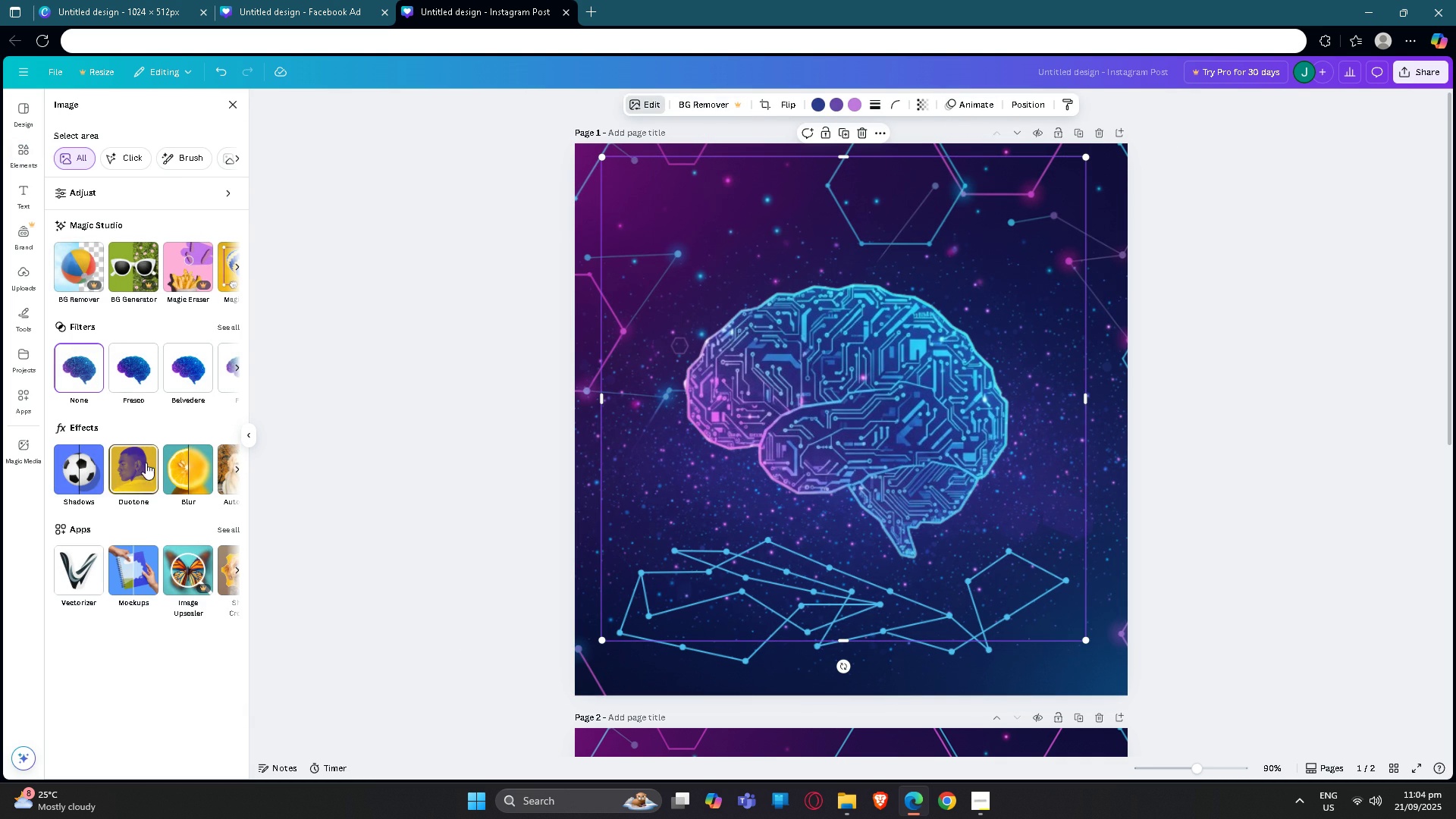 
left_click([180, 472])
 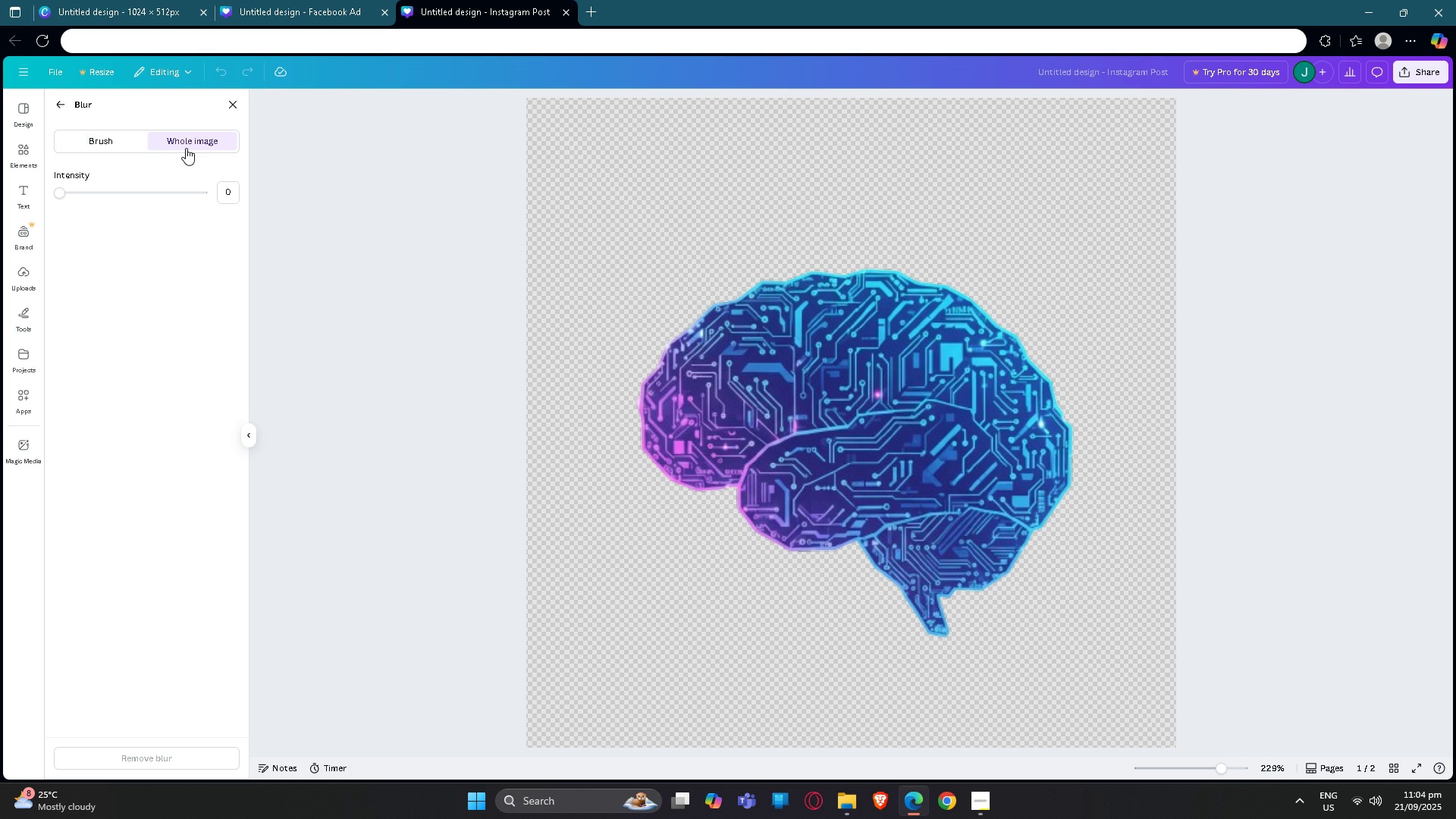 
left_click([186, 148])